 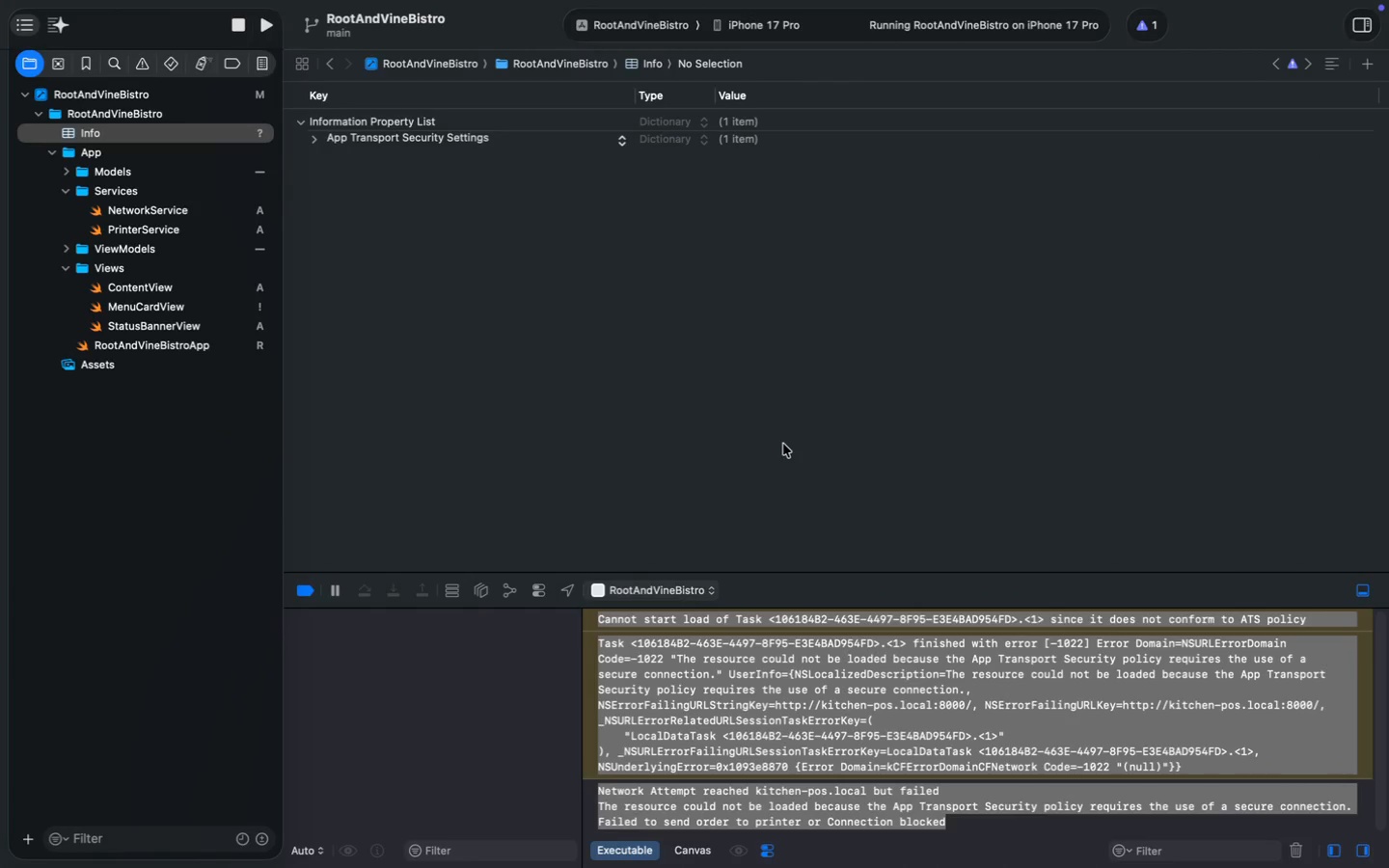 
left_click([317, 141])
 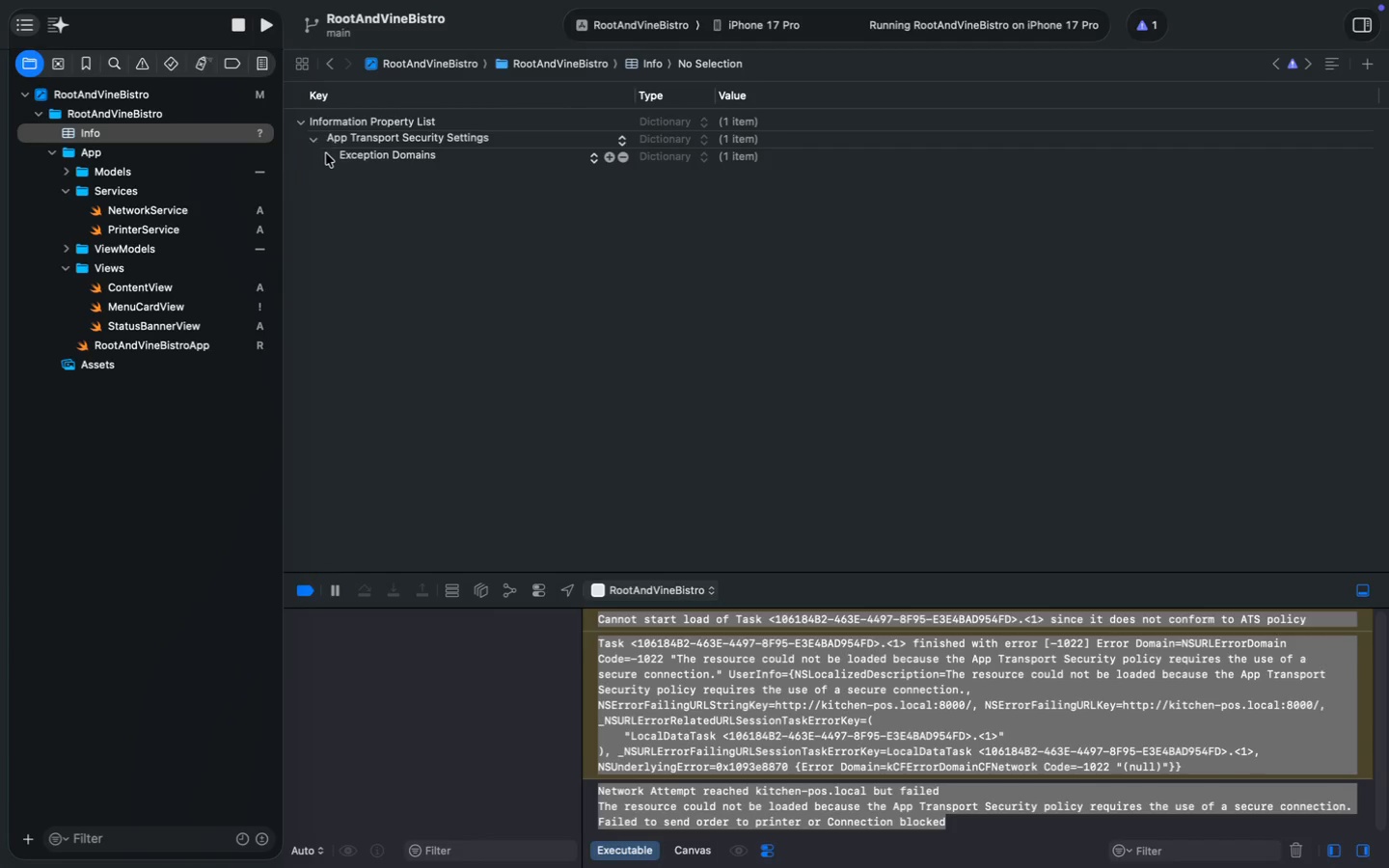 
left_click([327, 154])
 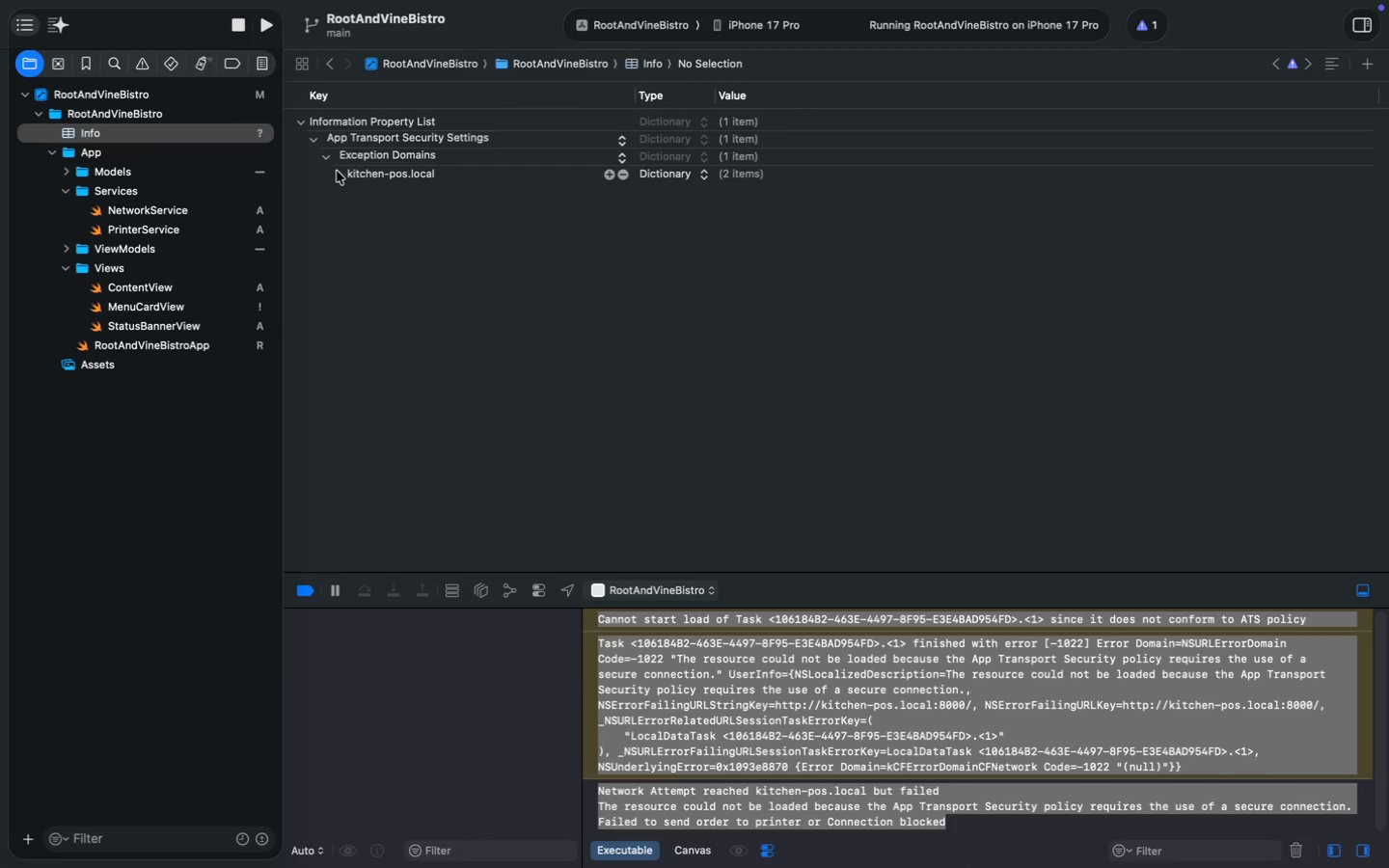 
left_click([337, 171])
 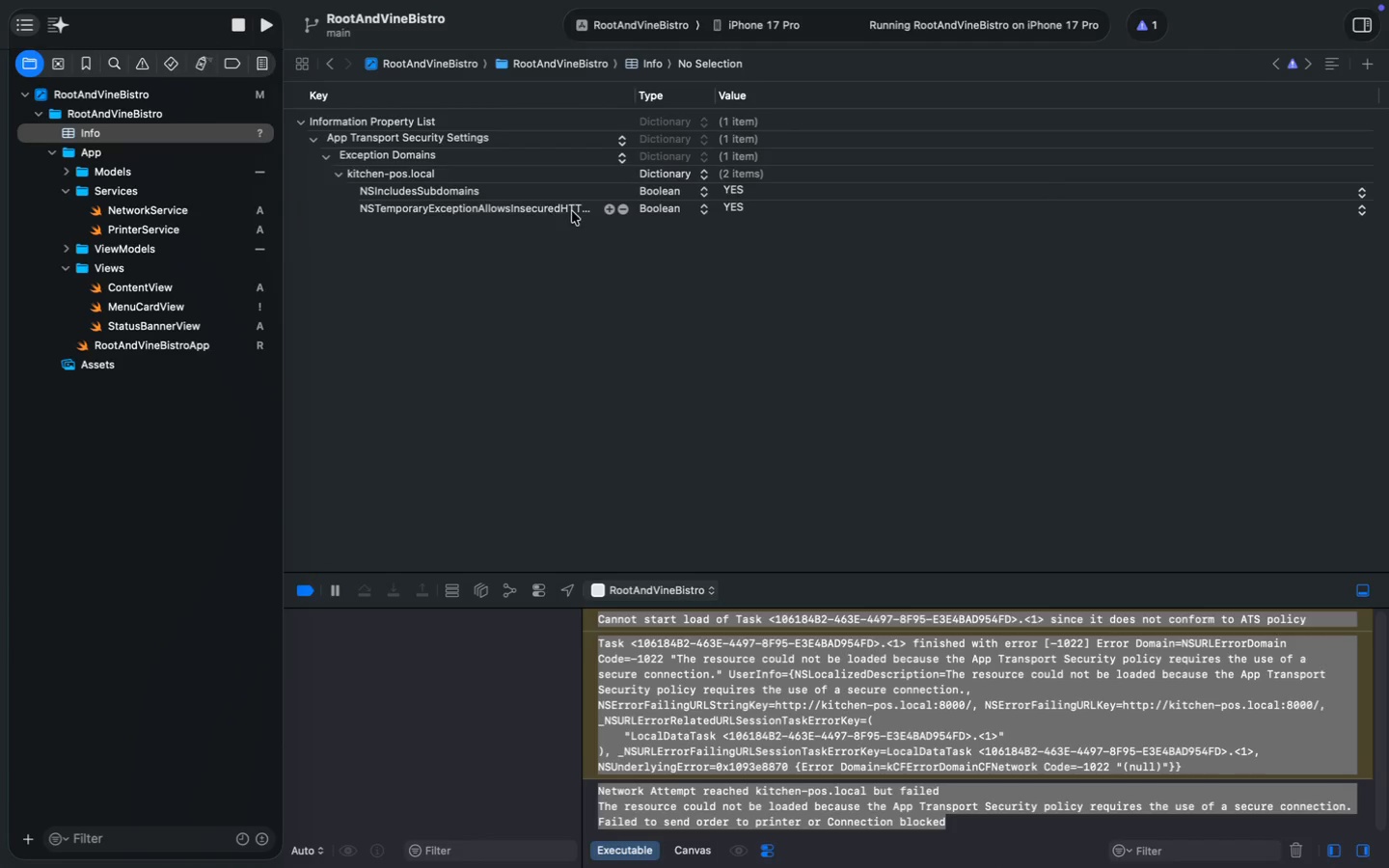 
left_click([562, 210])
 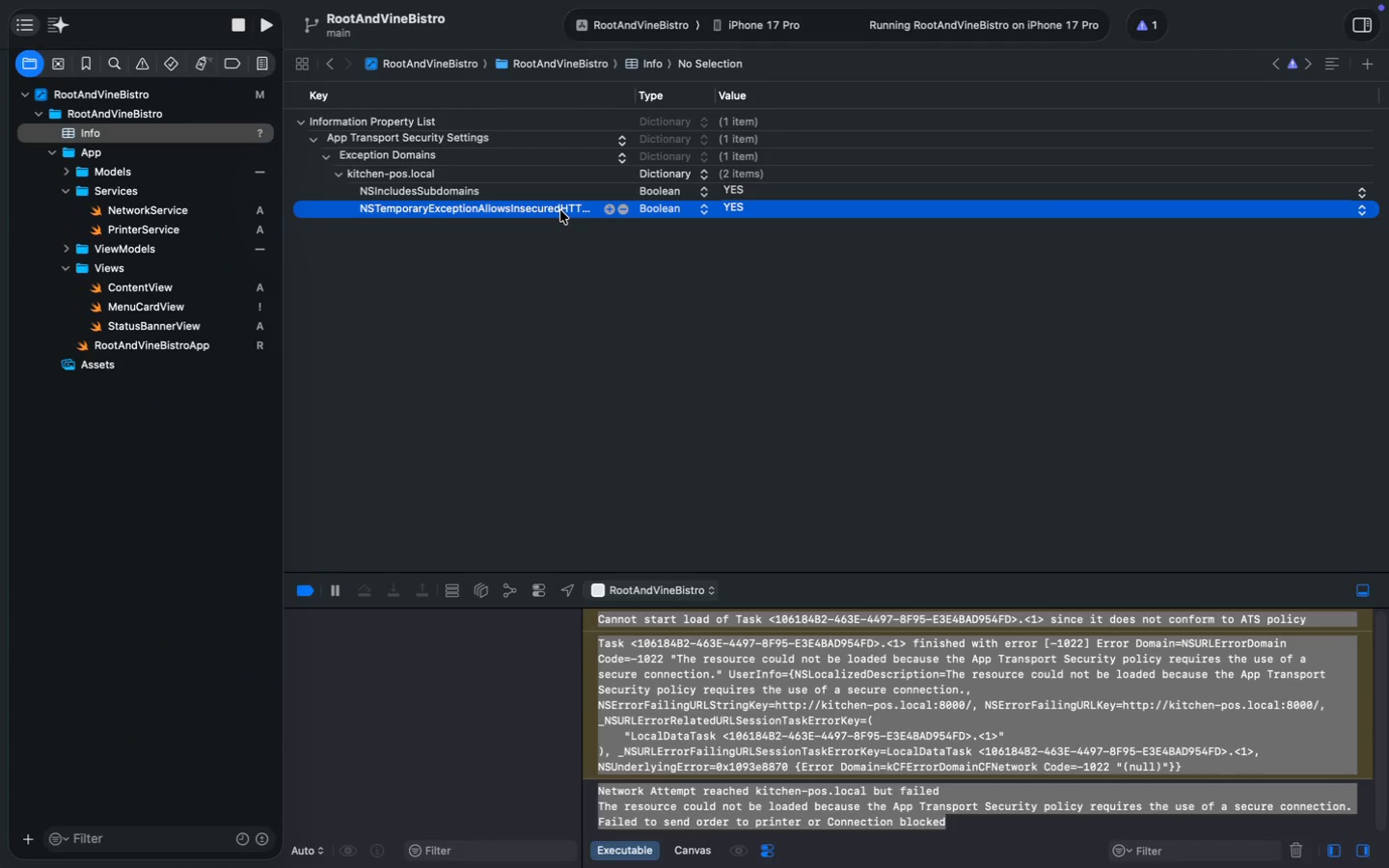 
double_click([560, 210])
 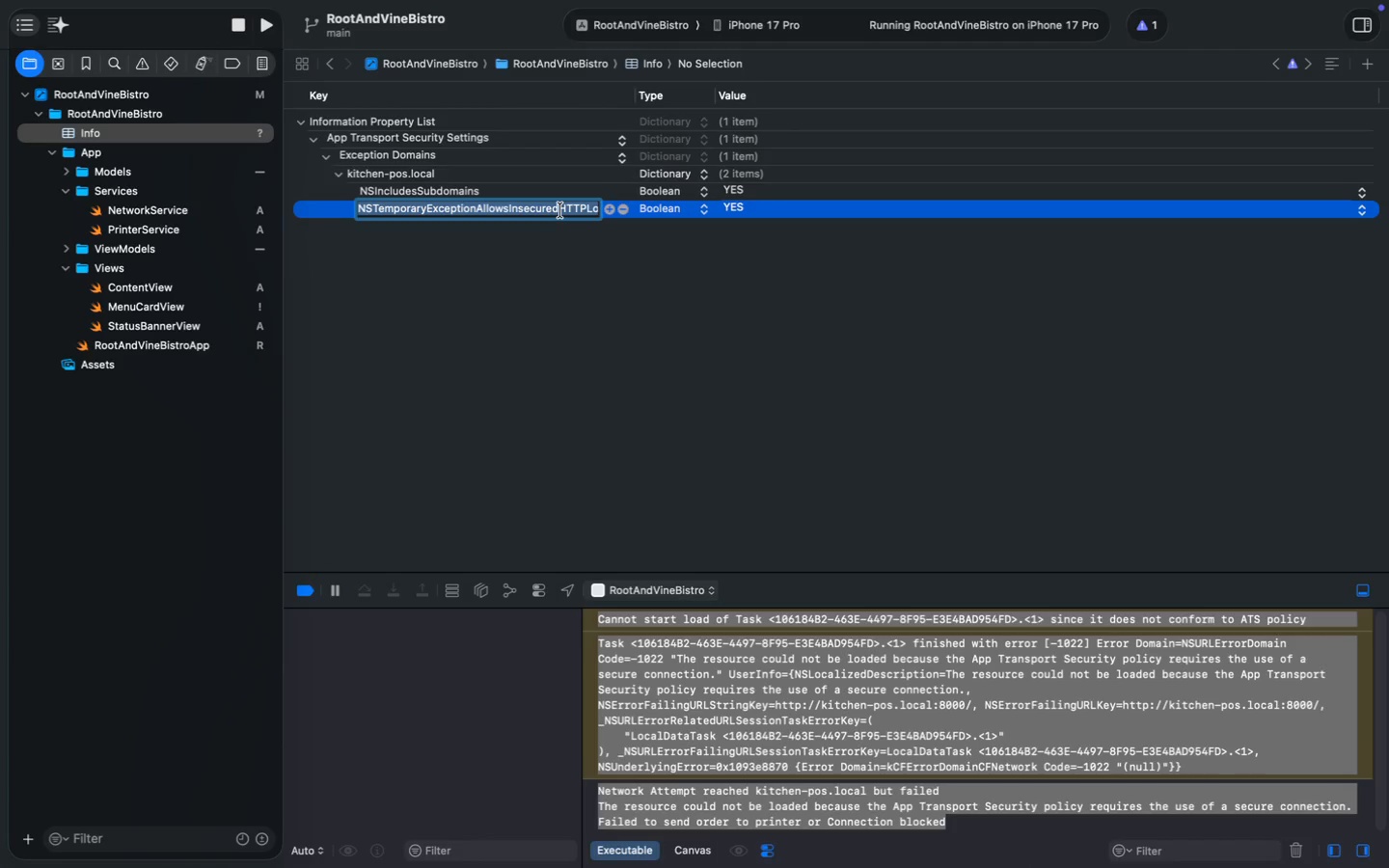 
left_click([560, 210])
 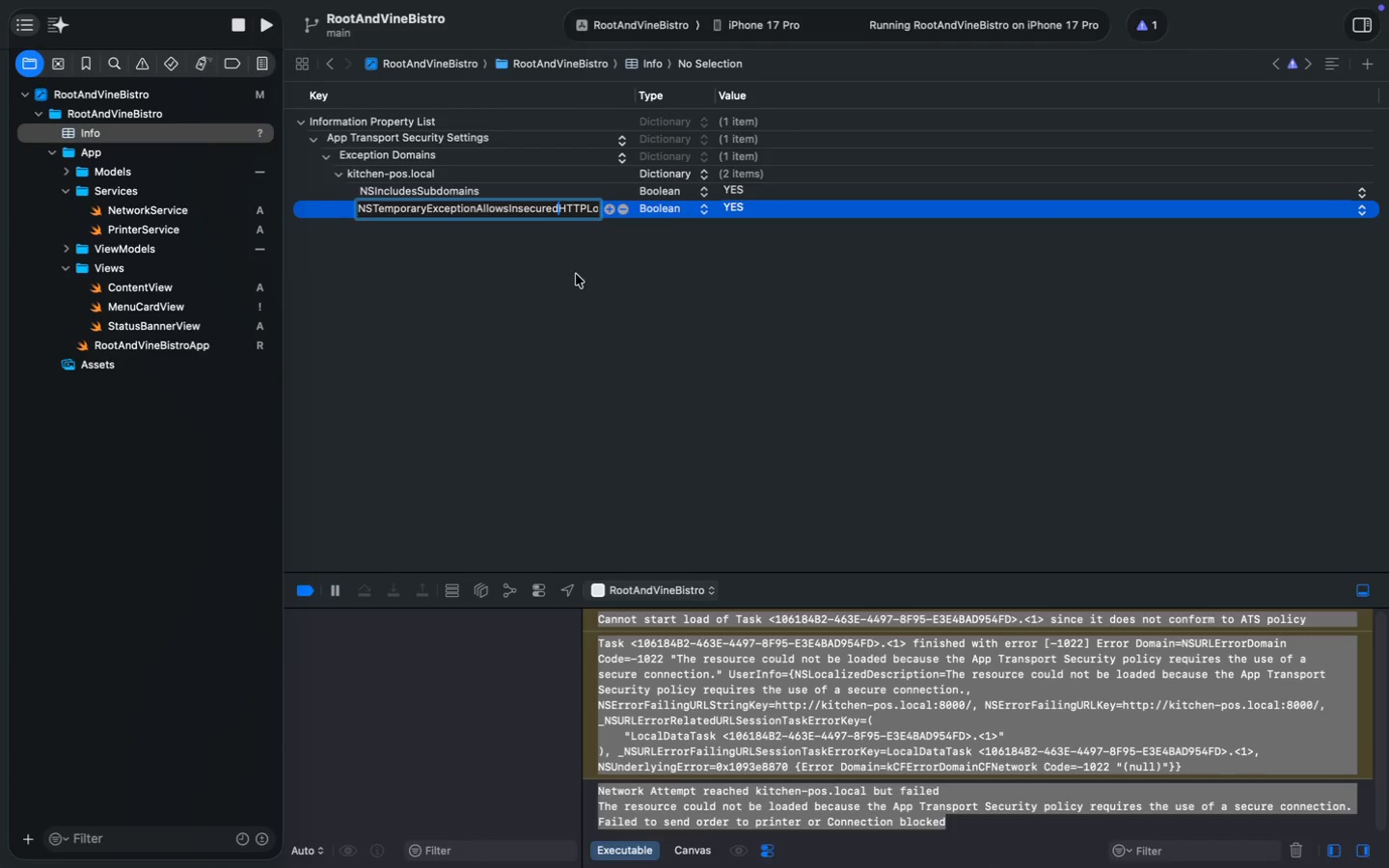 
key(Backspace)
 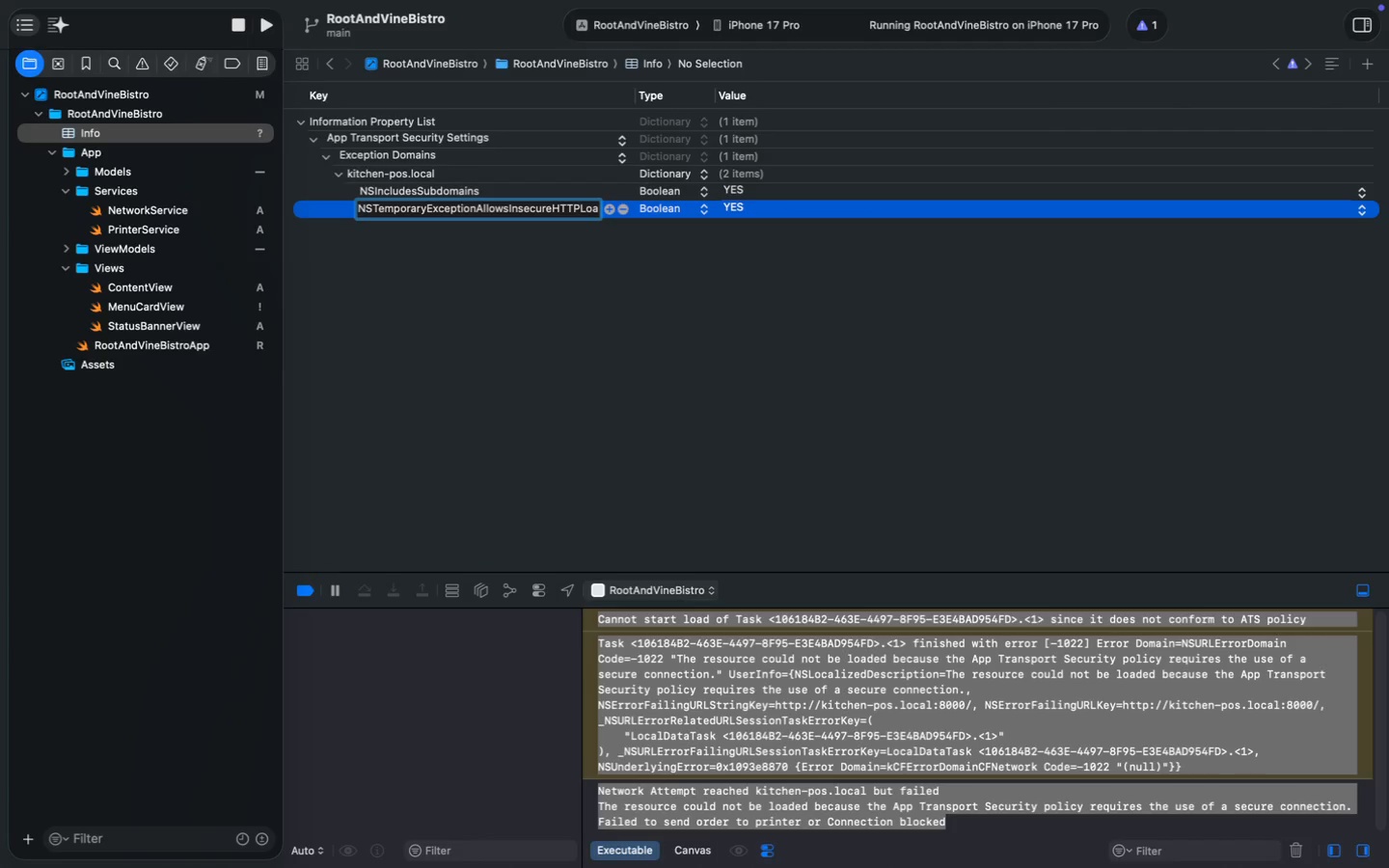 
key(Enter)
 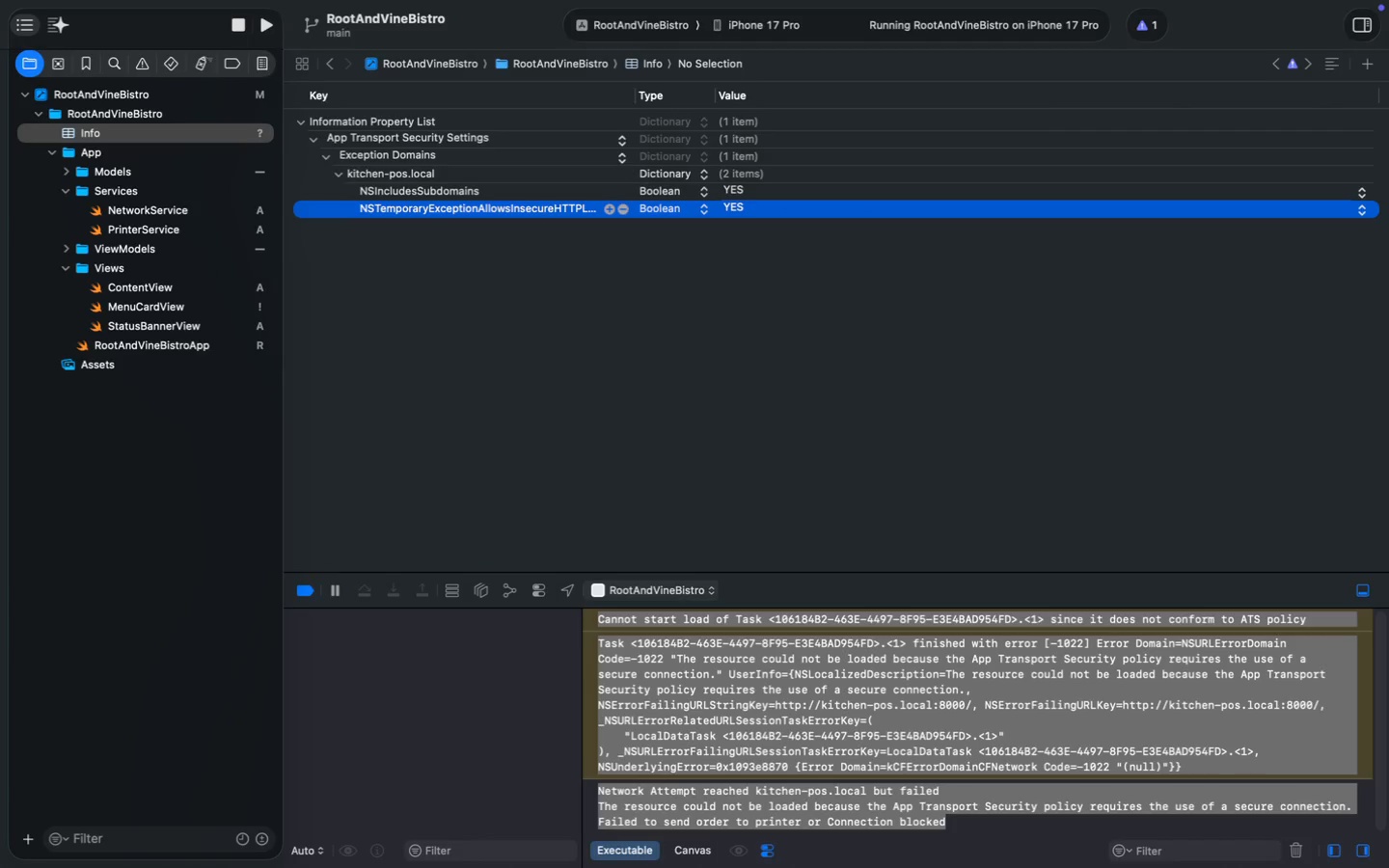 
hold_key(key=CommandLeft, duration=1.61)